 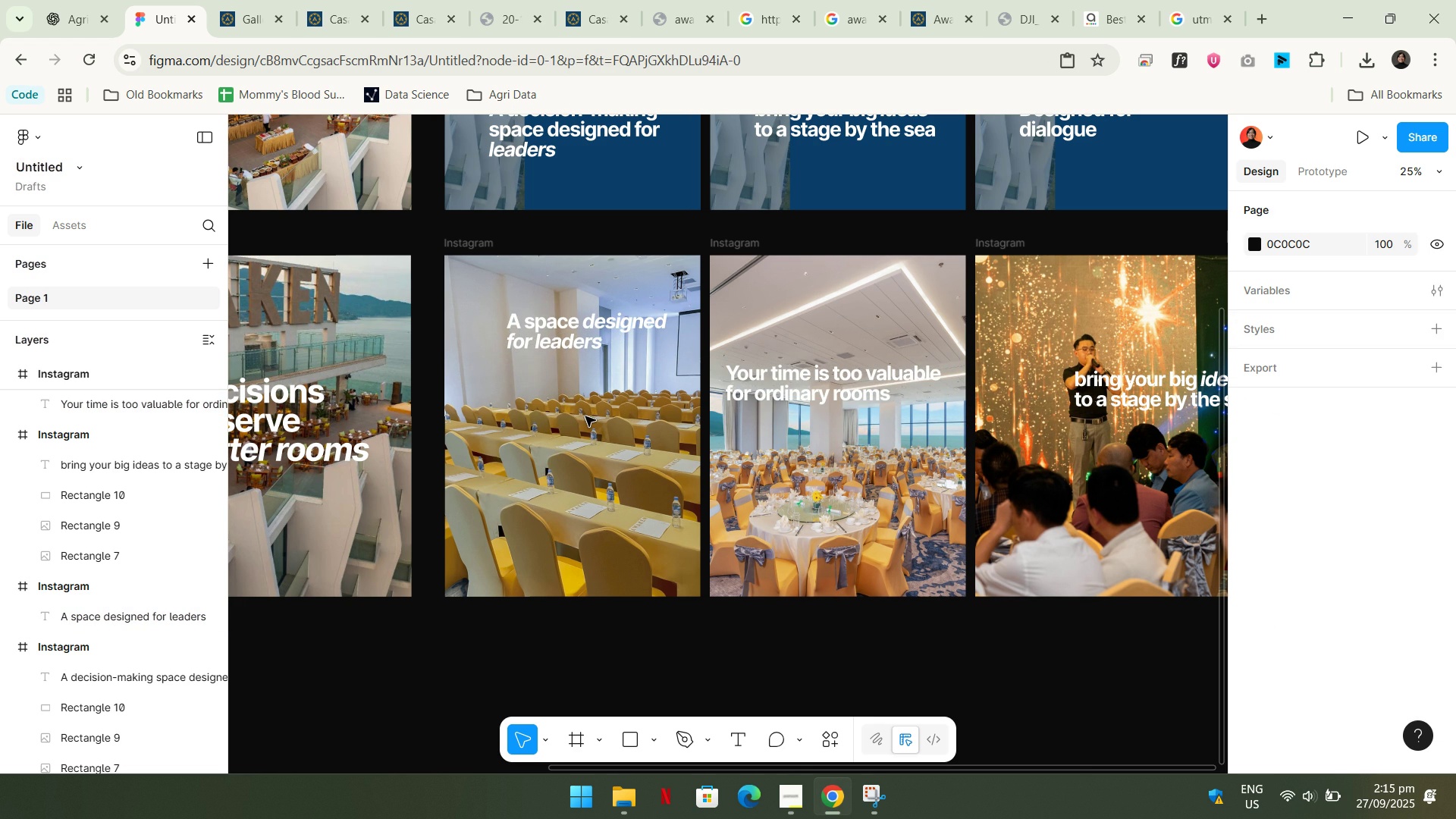 
triple_click([585, 416])
 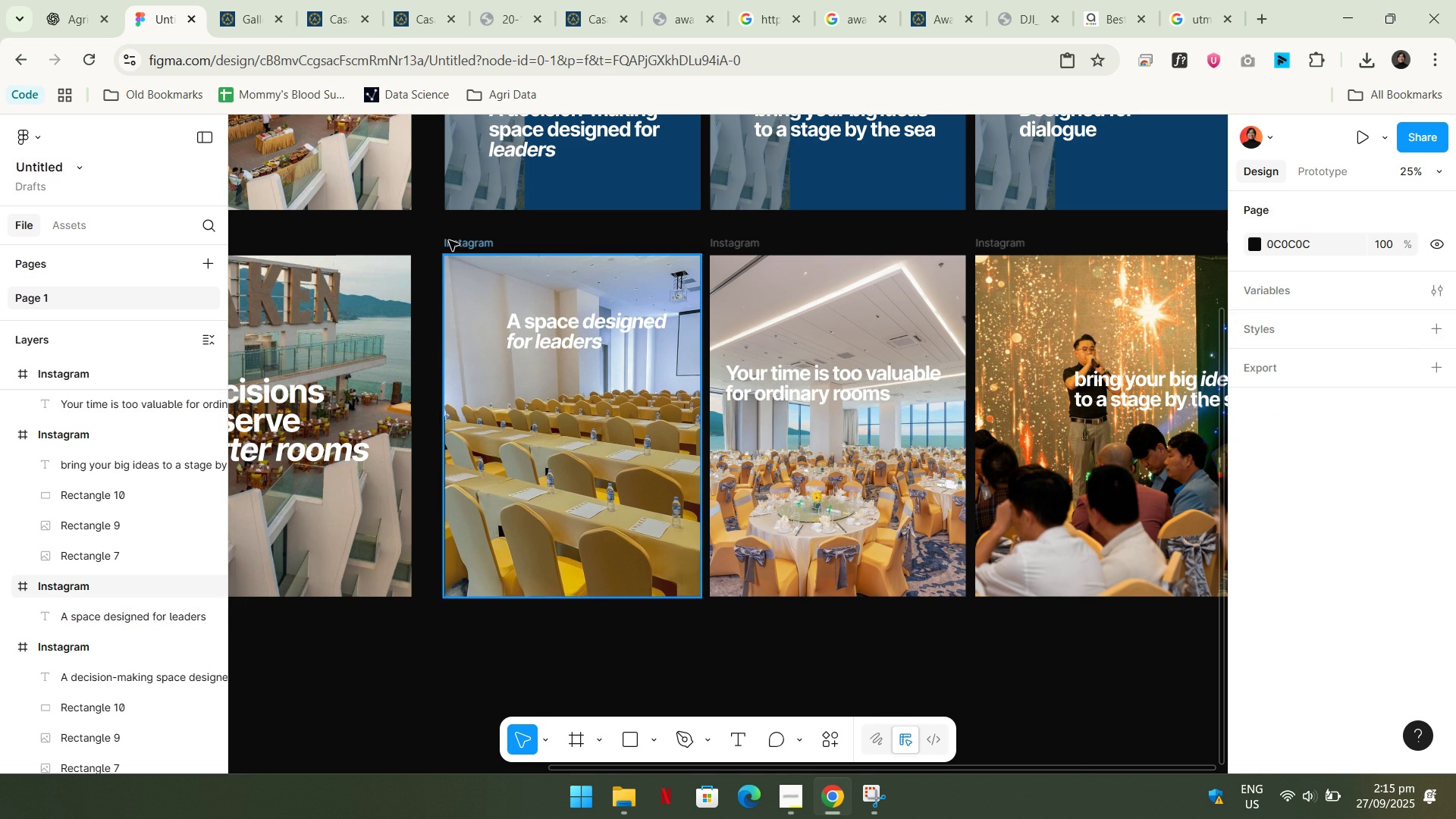 
left_click([449, 240])
 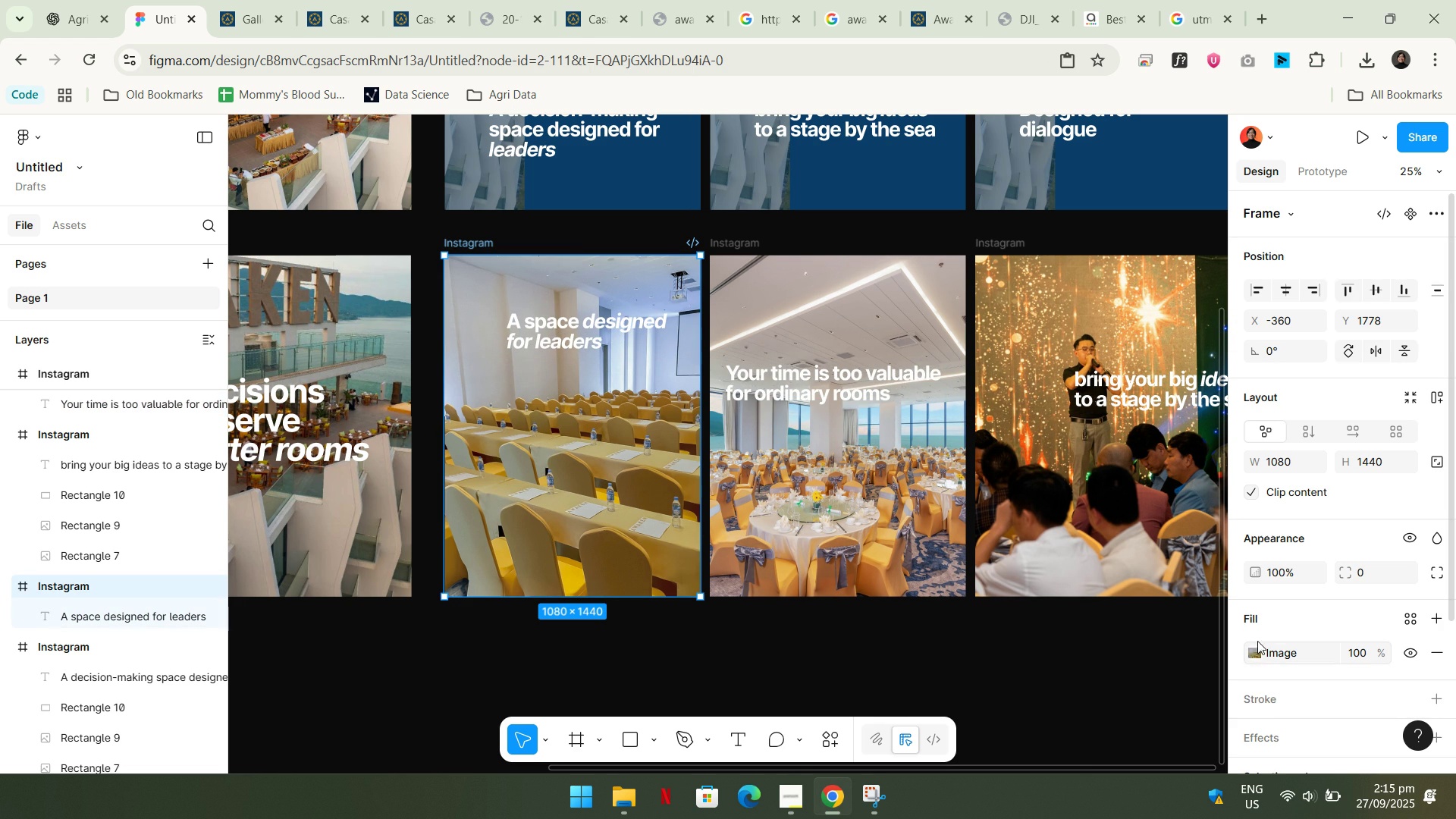 
left_click([1257, 645])
 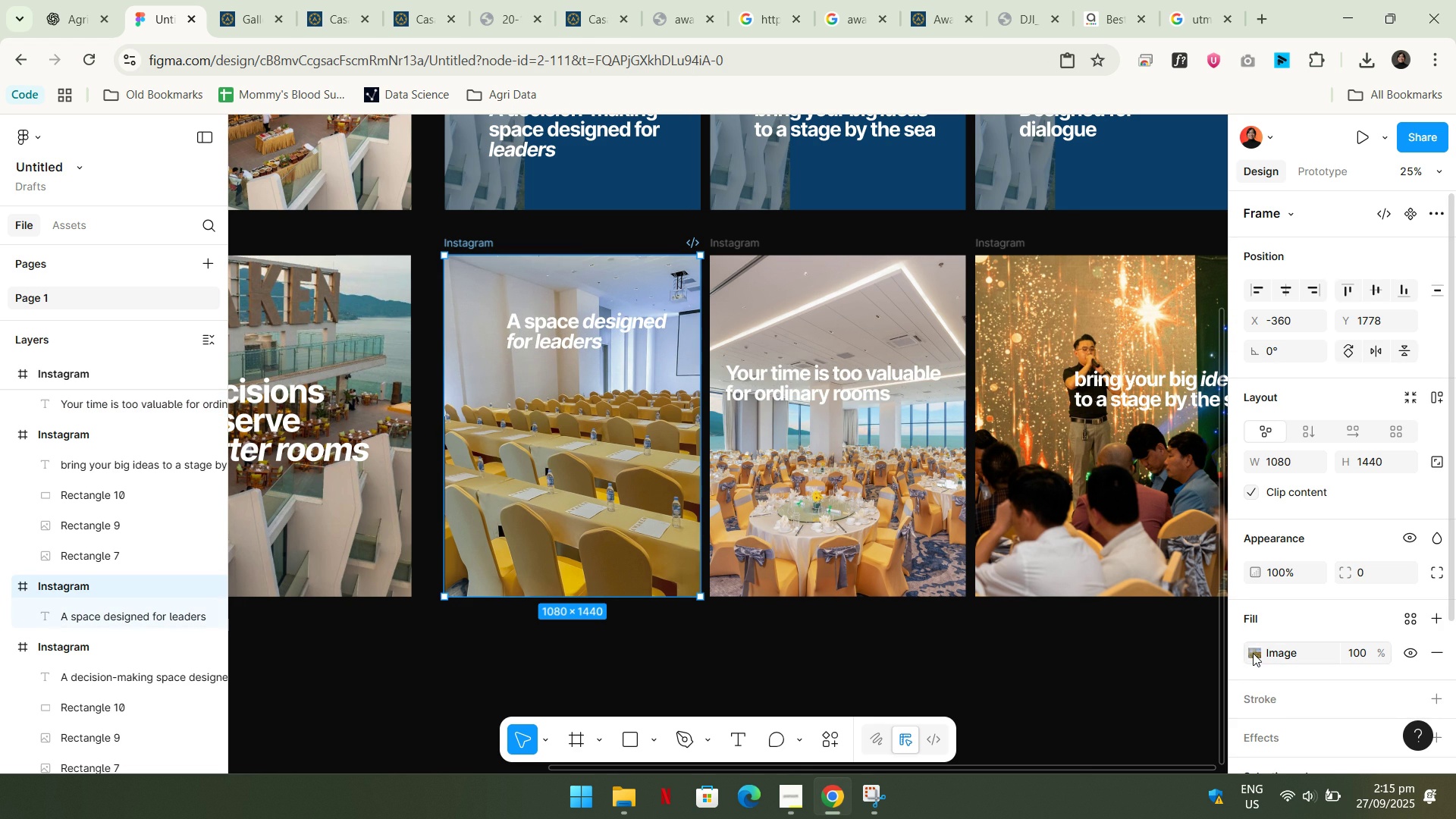 
left_click([1254, 653])
 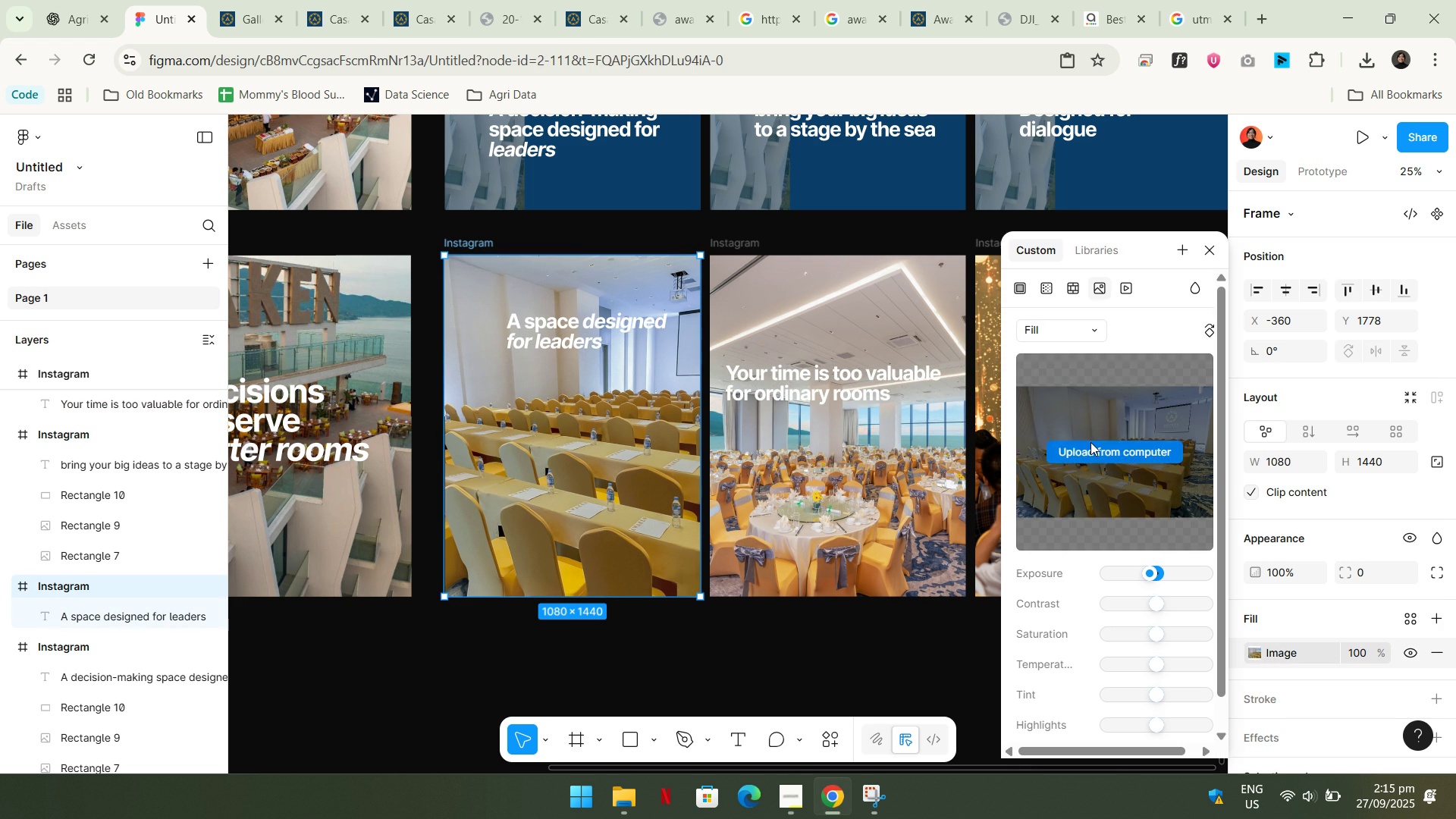 
left_click([1090, 442])
 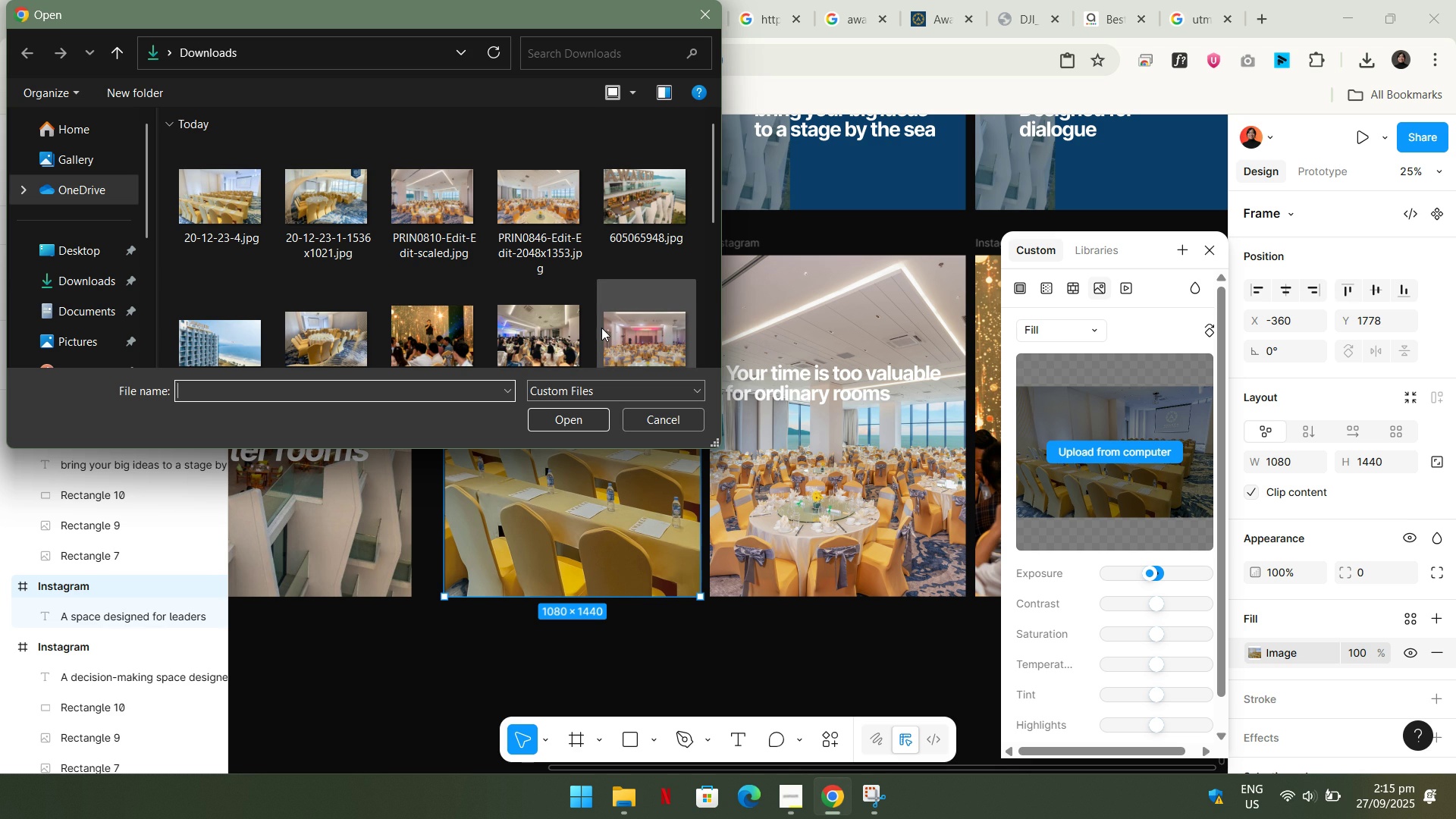 
scroll: coordinate [426, 319], scroll_direction: down, amount: 2.0
 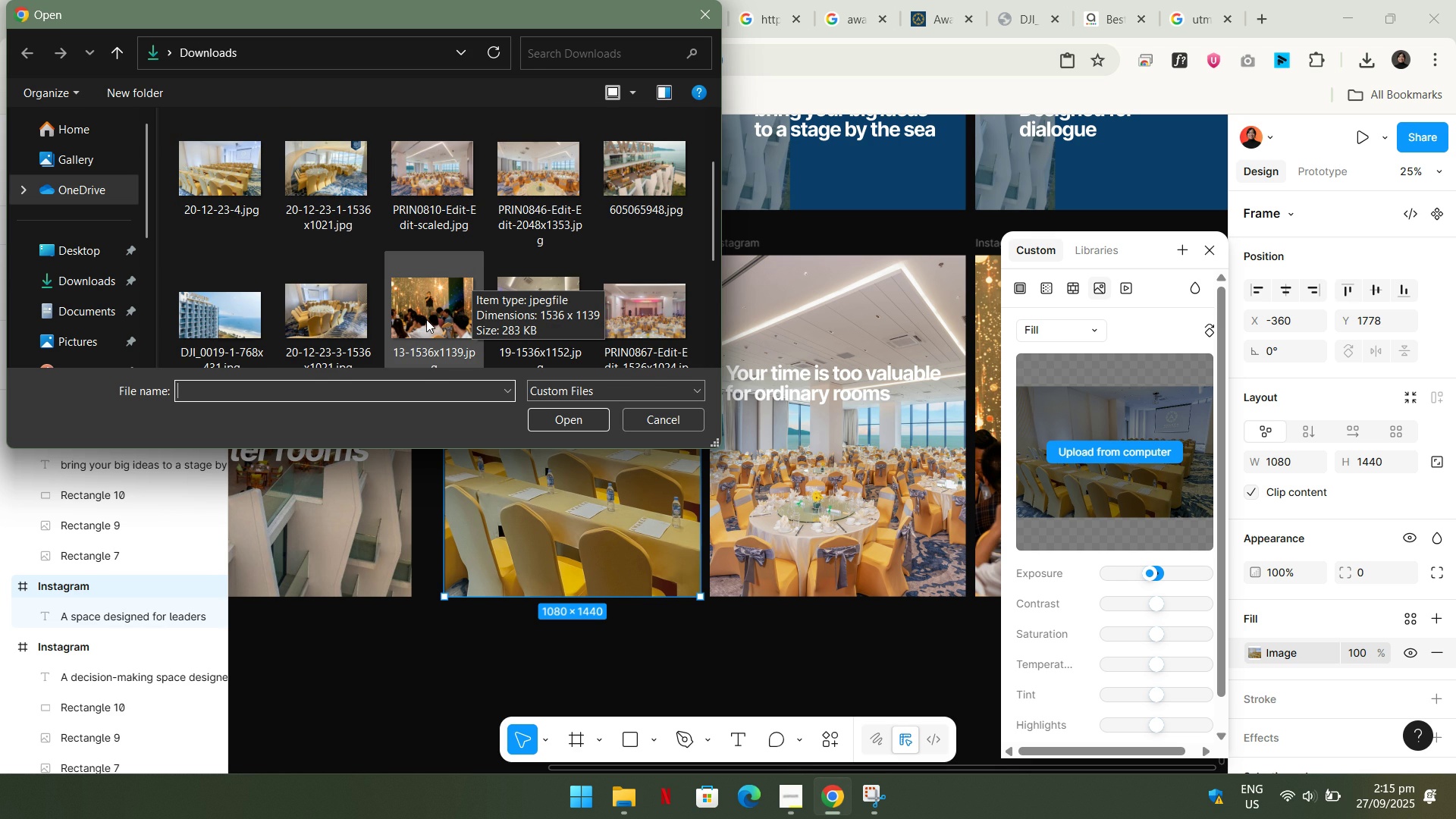 
scroll: coordinate [426, 319], scroll_direction: up, amount: 1.0
 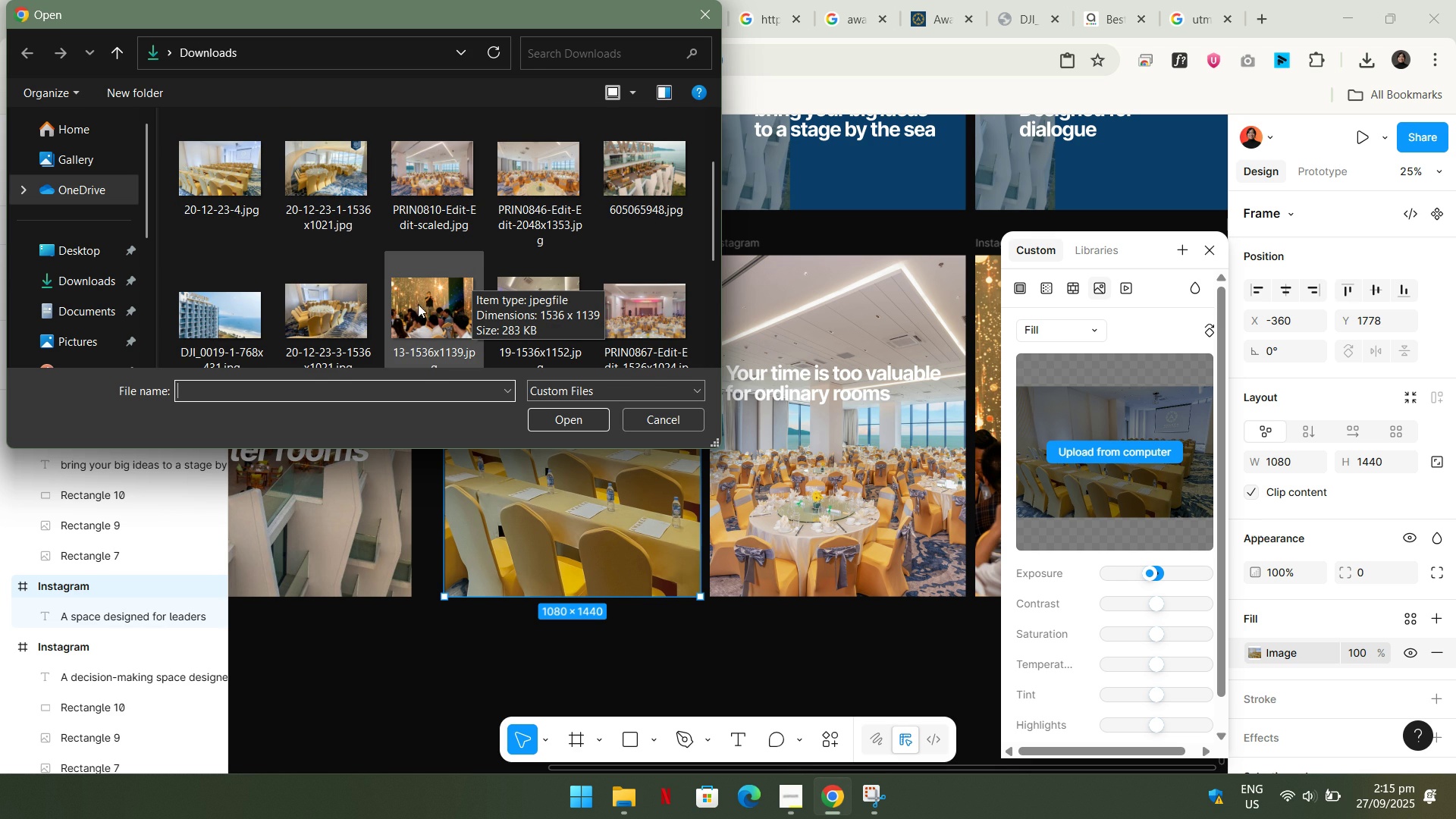 
mouse_move([313, 202])
 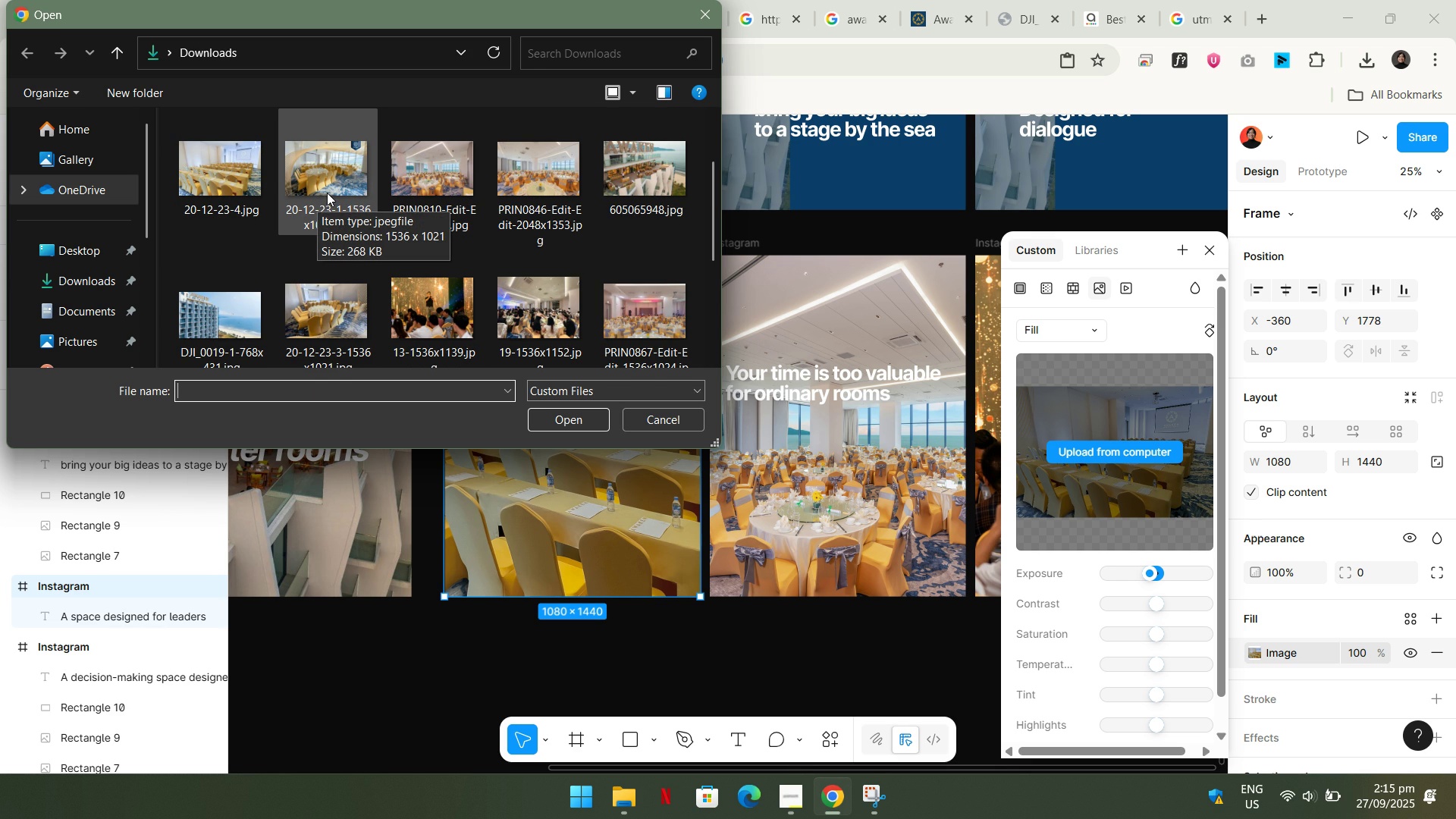 
double_click([327, 193])
 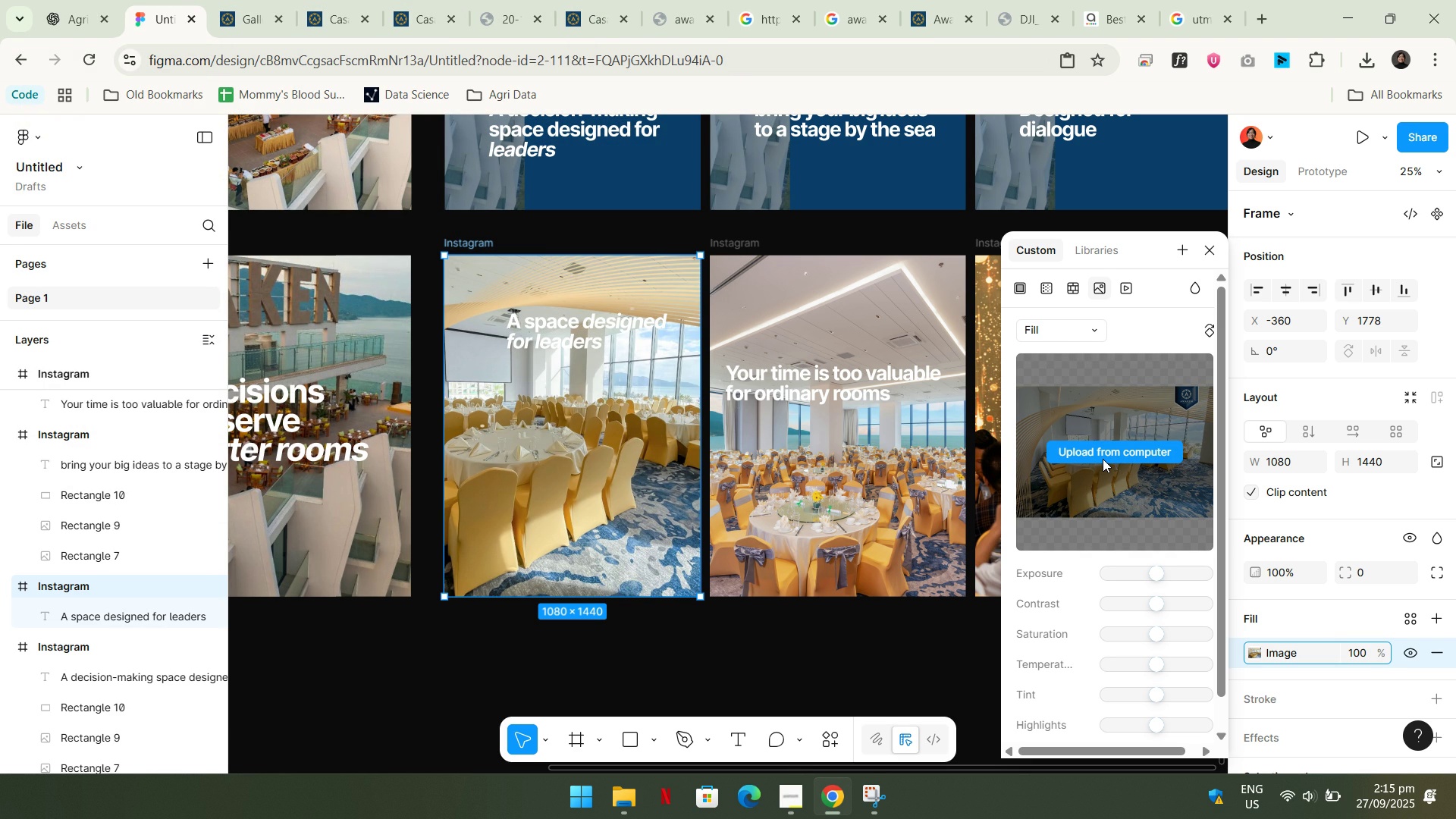 
wait(7.14)
 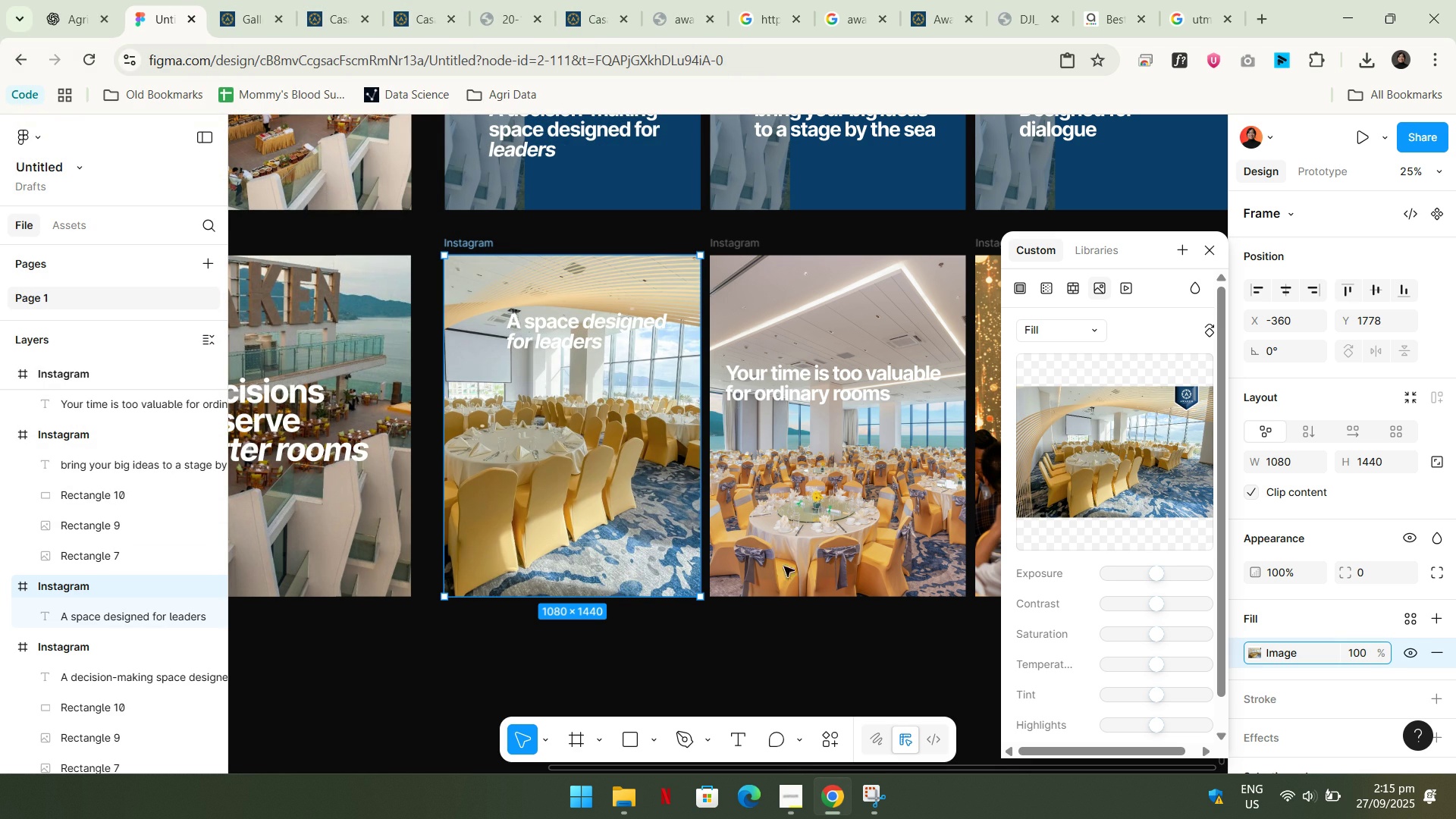 
left_click([1103, 459])
 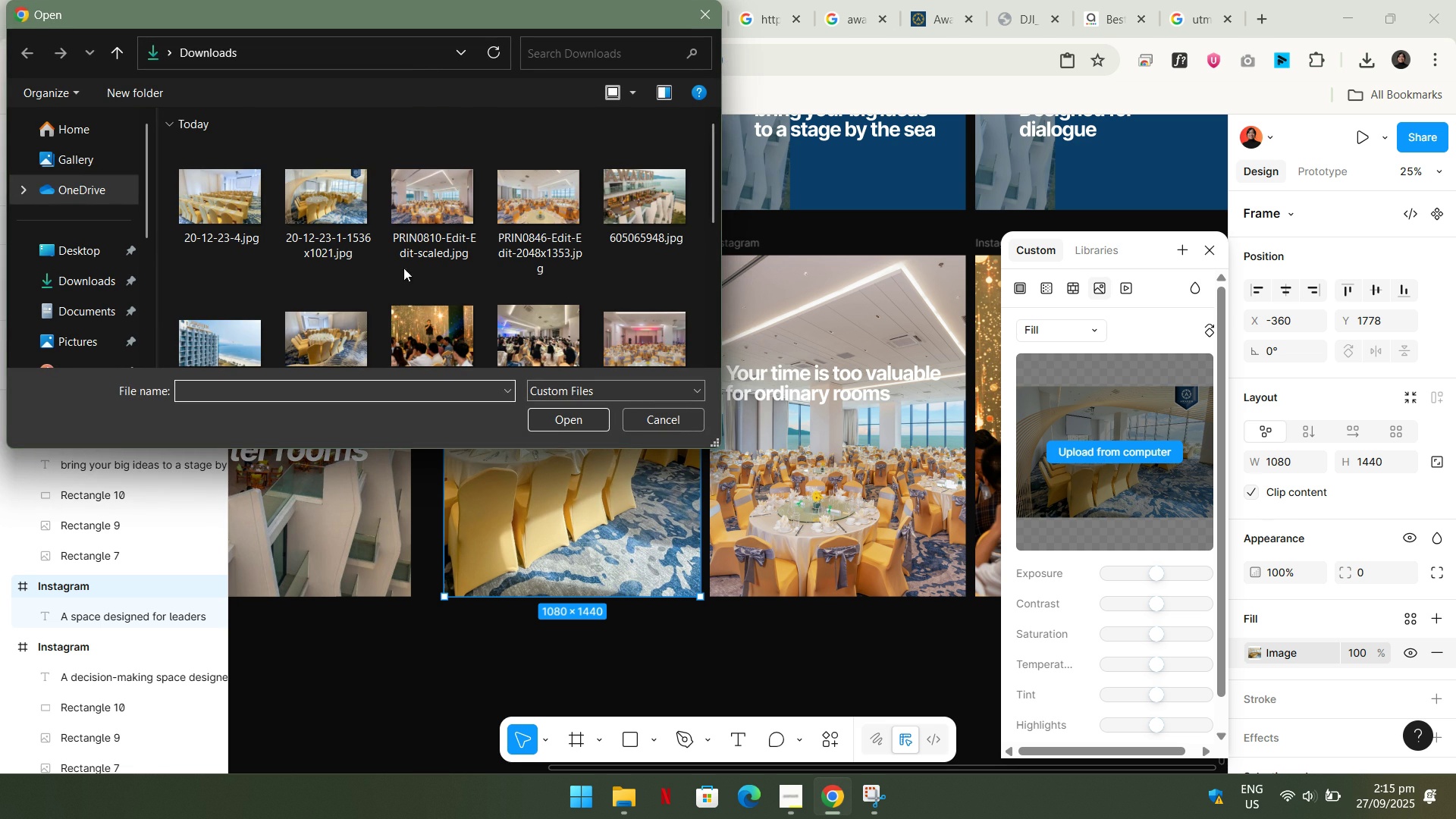 
double_click([217, 199])
 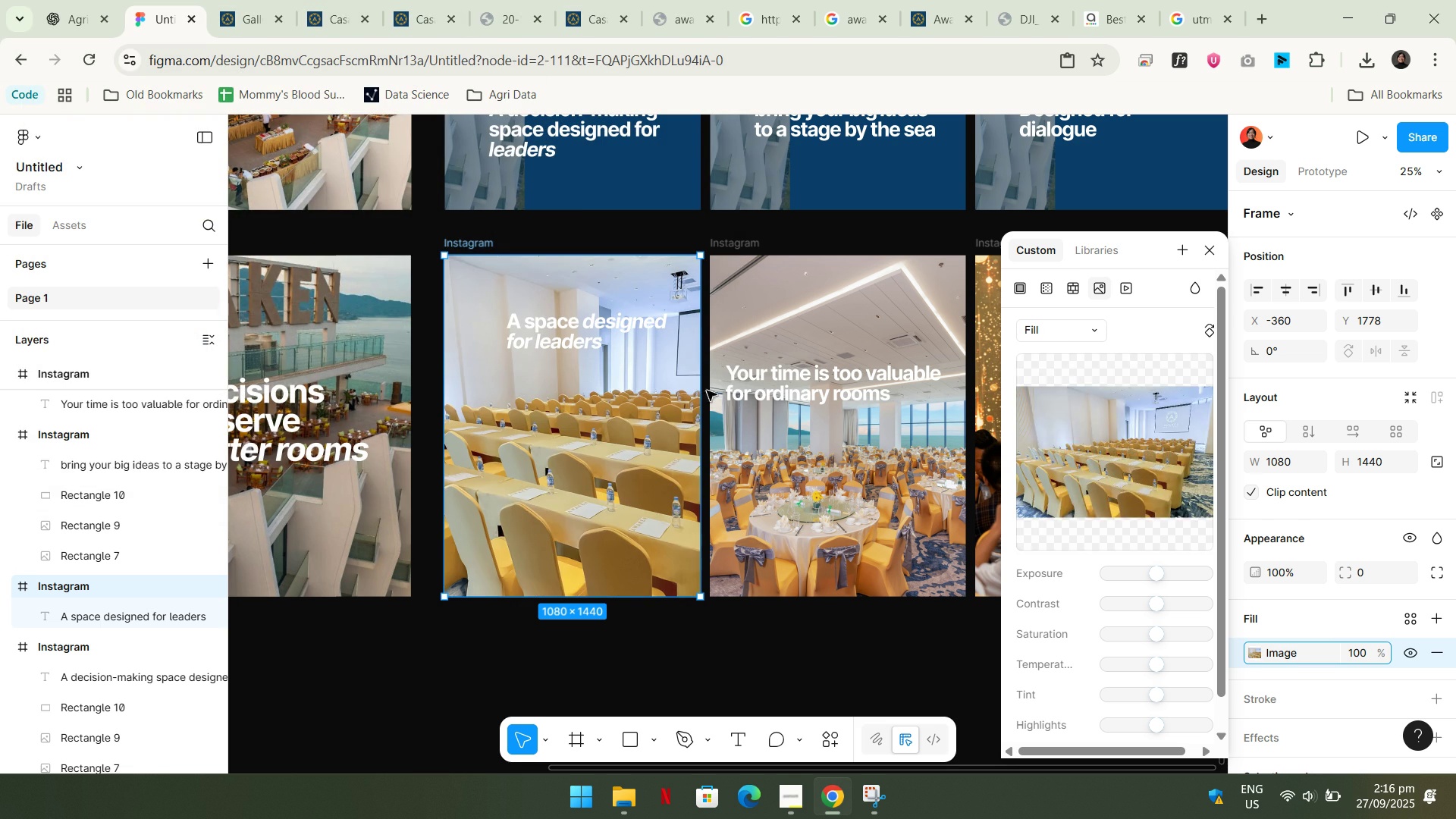 
left_click([1063, 323])
 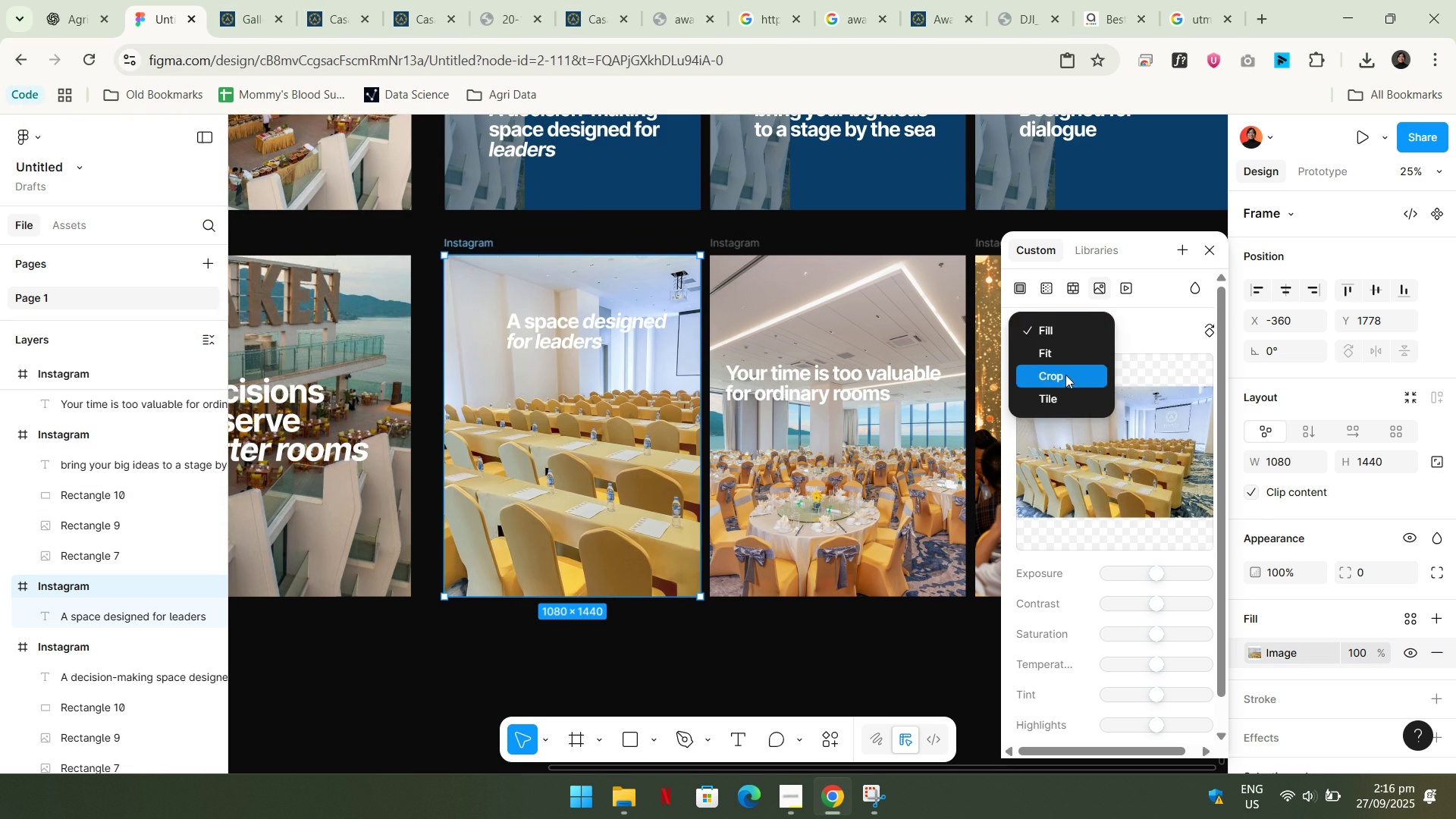 
left_click([1065, 375])